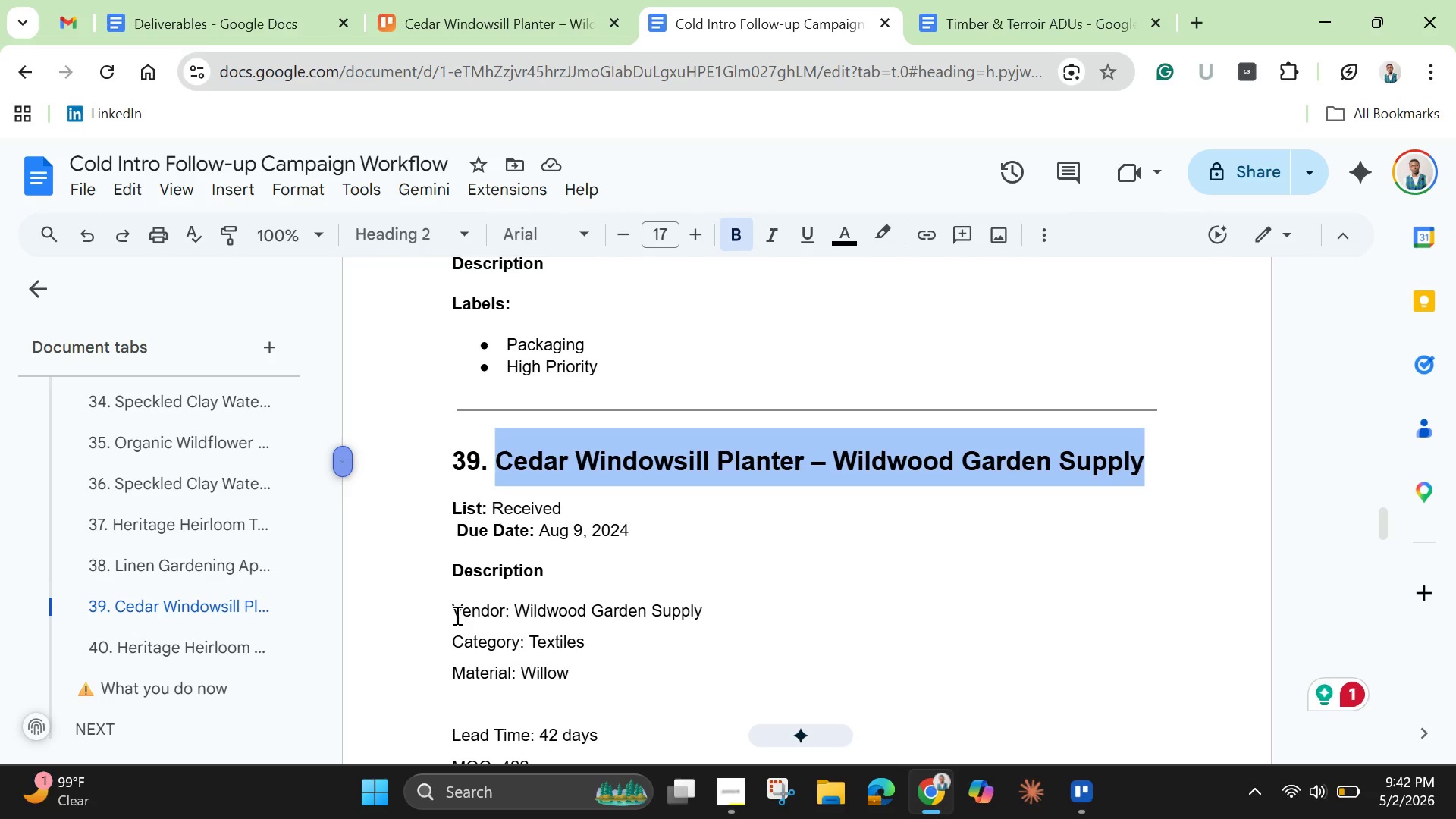 
left_click_drag(start_coordinate=[450, 611], to_coordinate=[796, 600])
 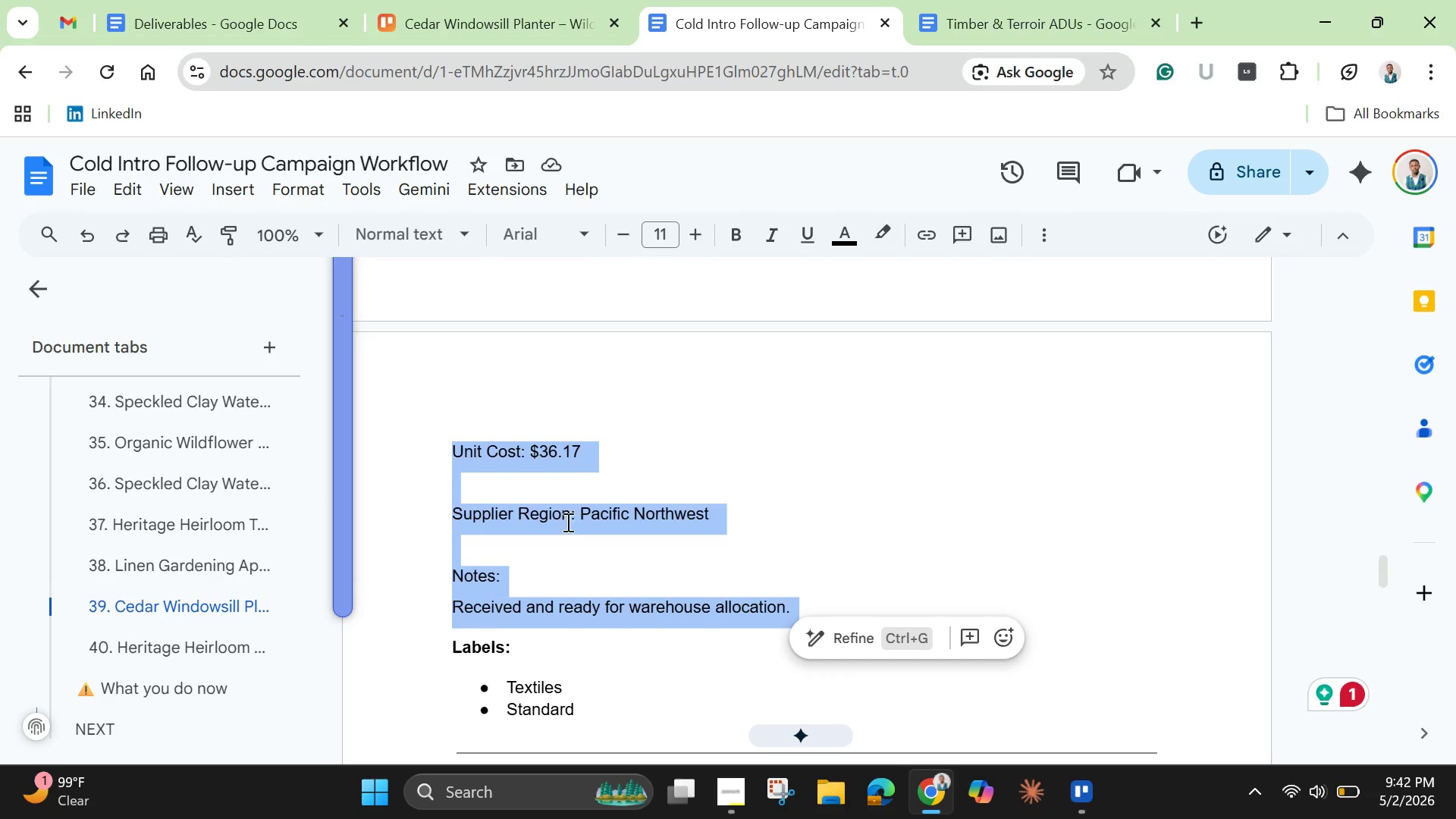 
right_click([565, 519])
 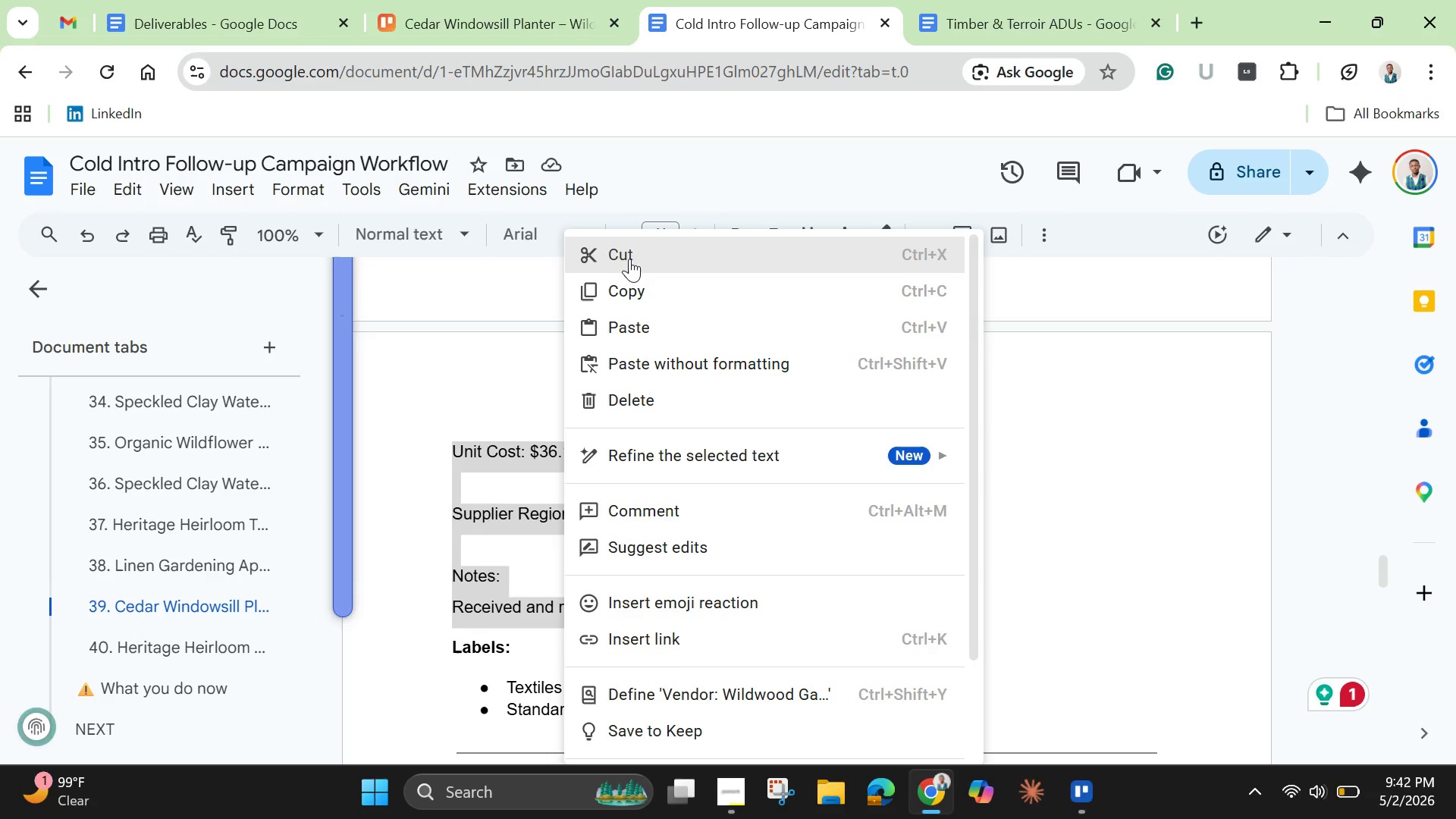 
left_click([629, 253])
 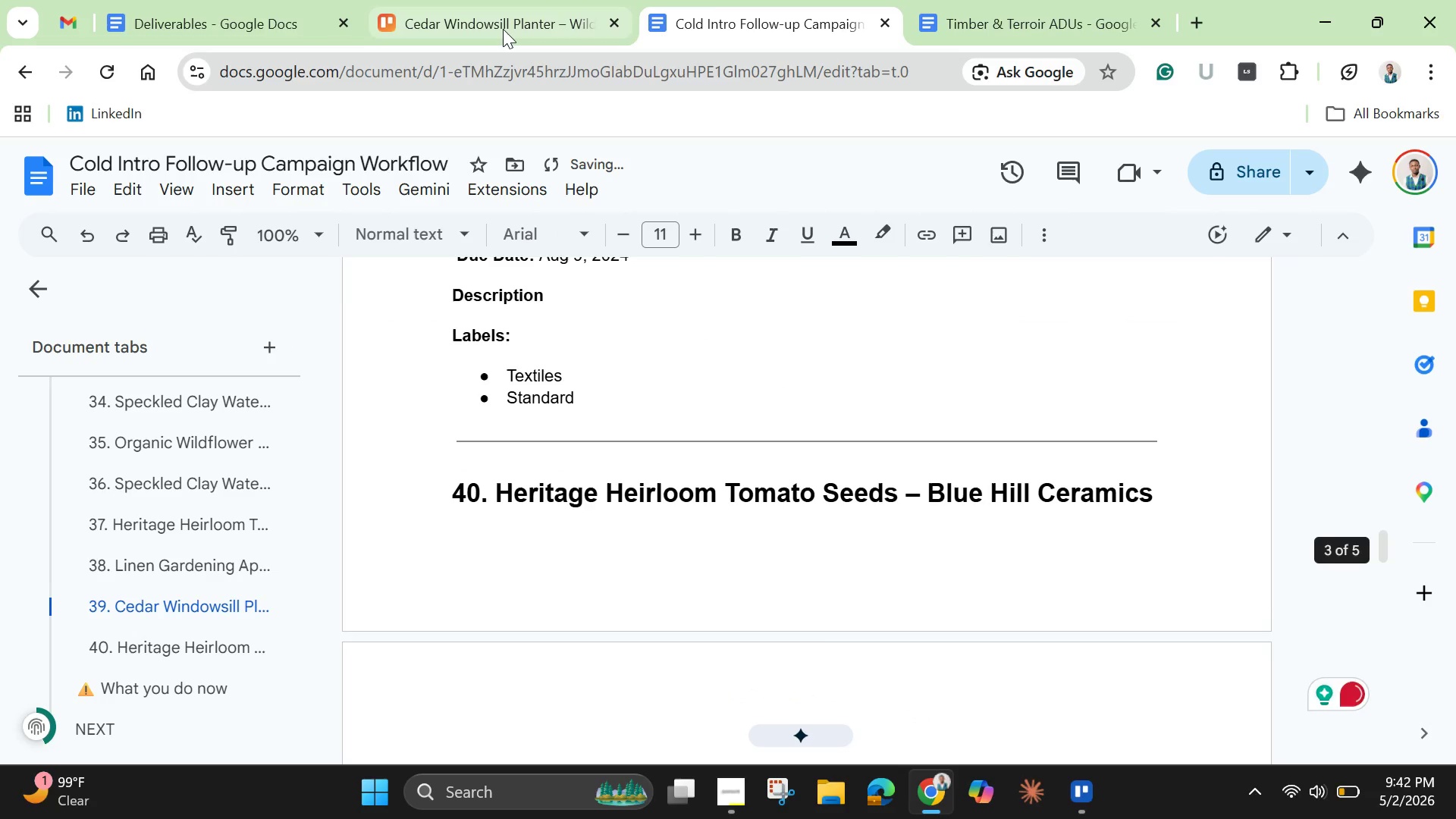 
left_click([503, 27])
 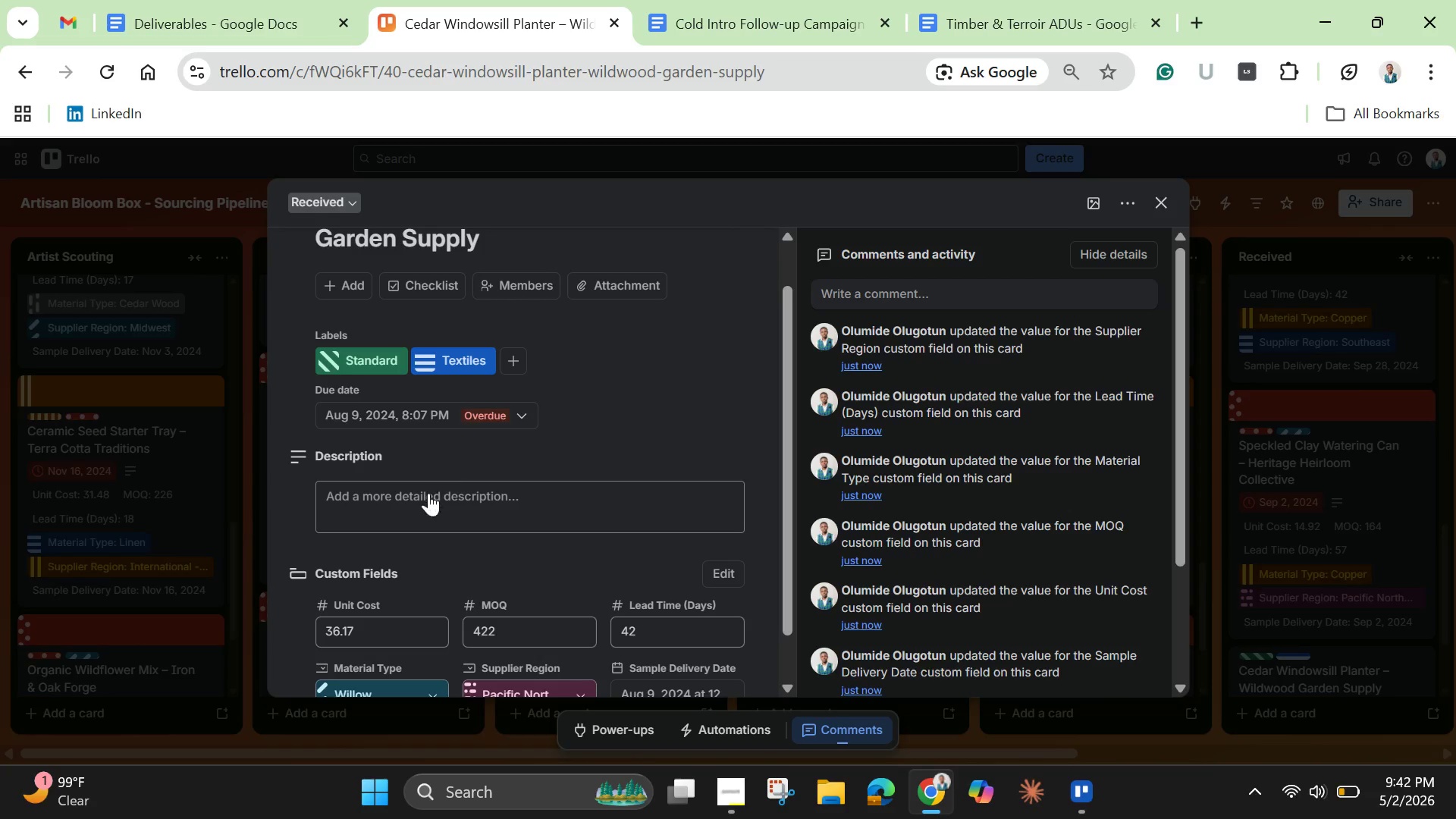 
left_click([425, 493])
 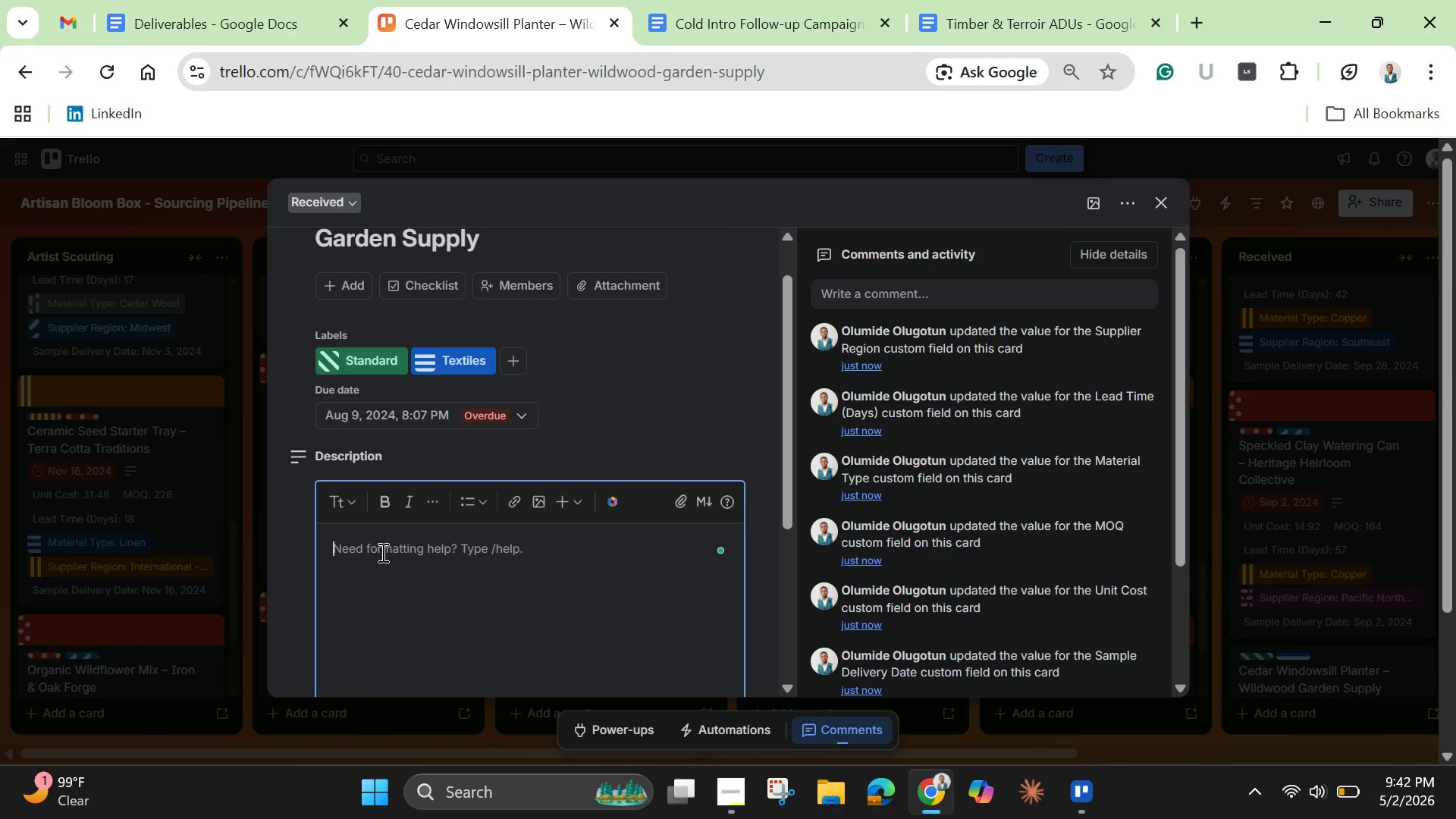 
key(Control+V)
 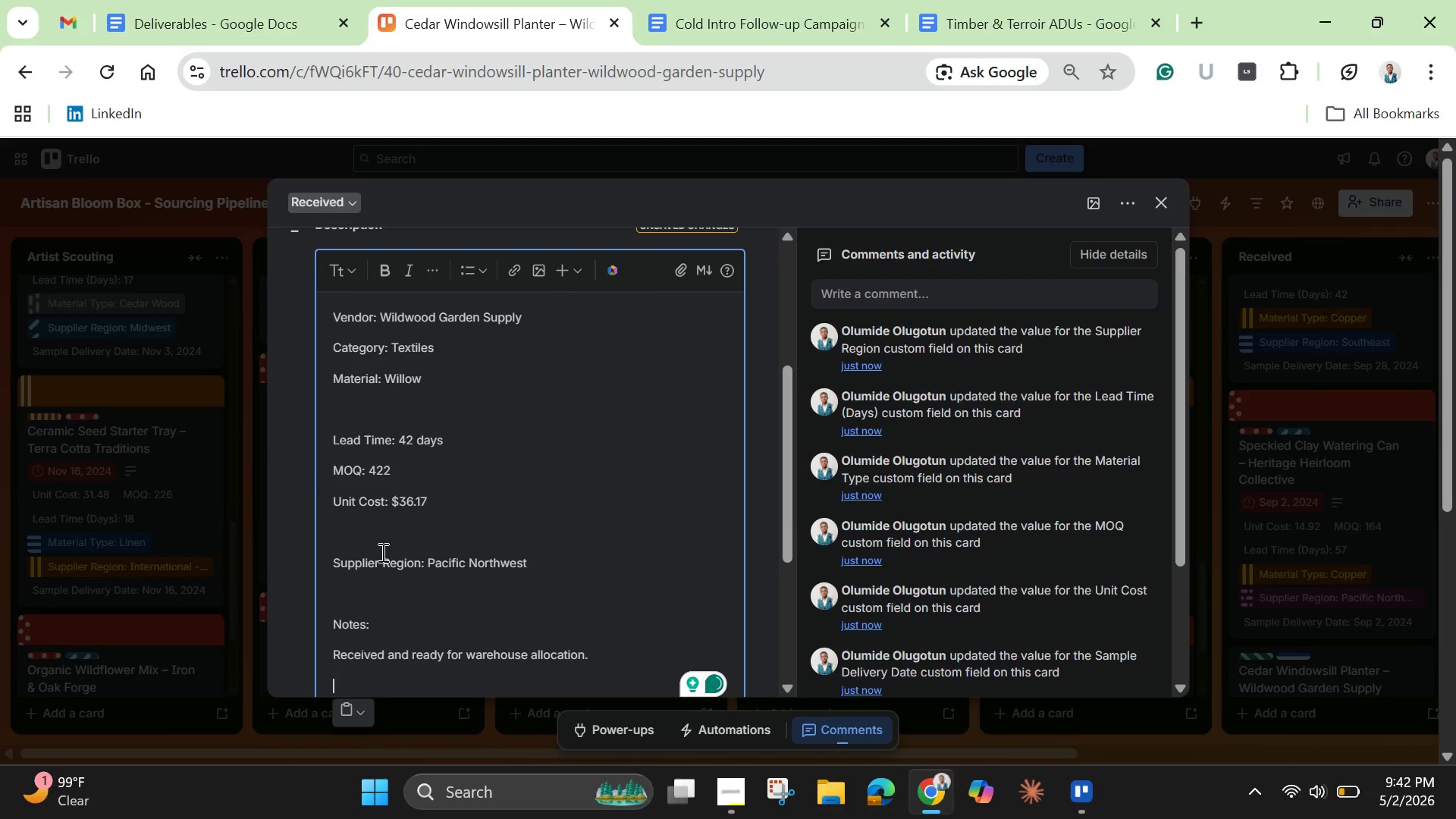 
scroll: coordinate [372, 536], scroll_direction: down, amount: 1.0
 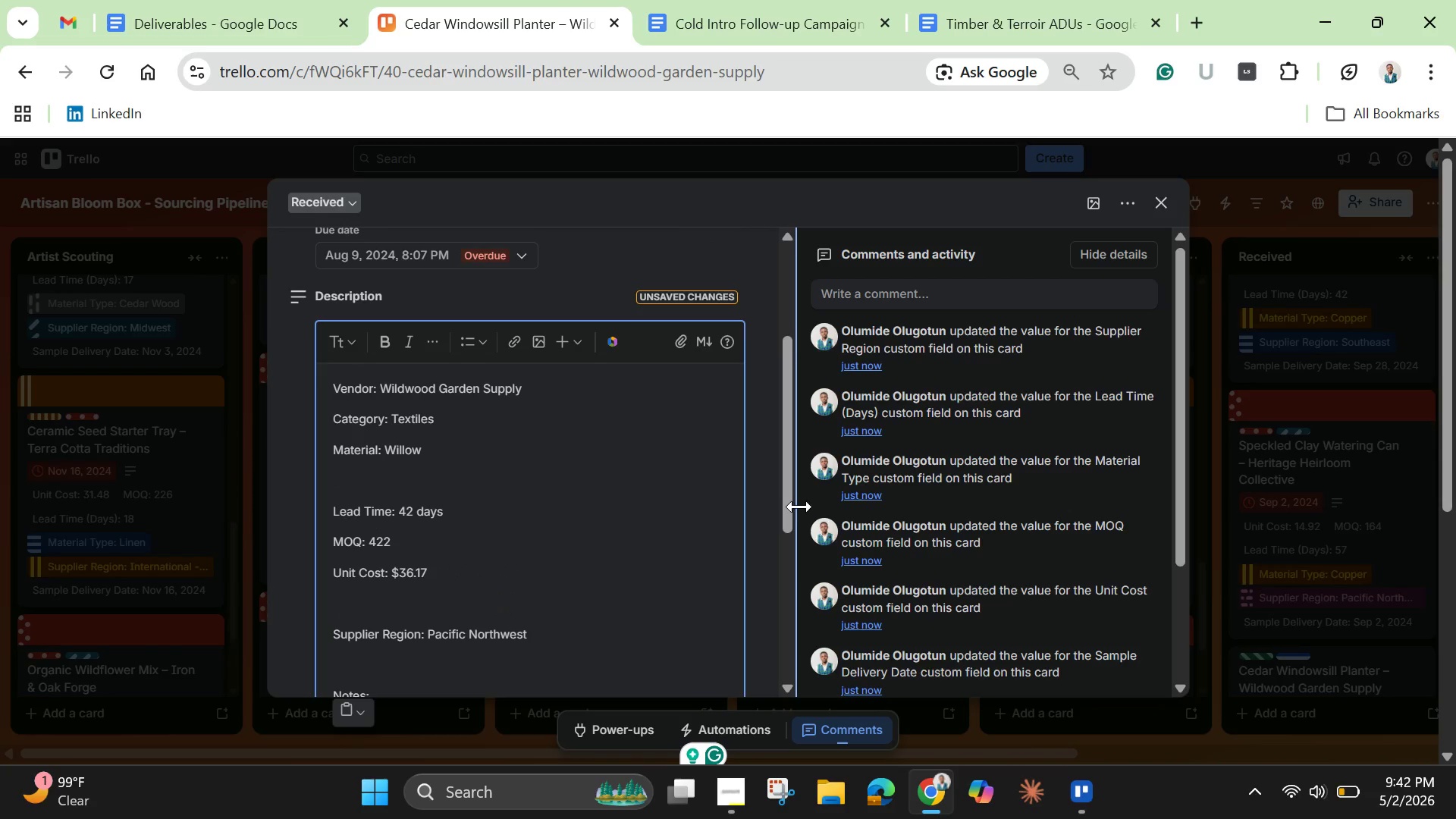 
left_click_drag(start_coordinate=[787, 504], to_coordinate=[777, 573])
 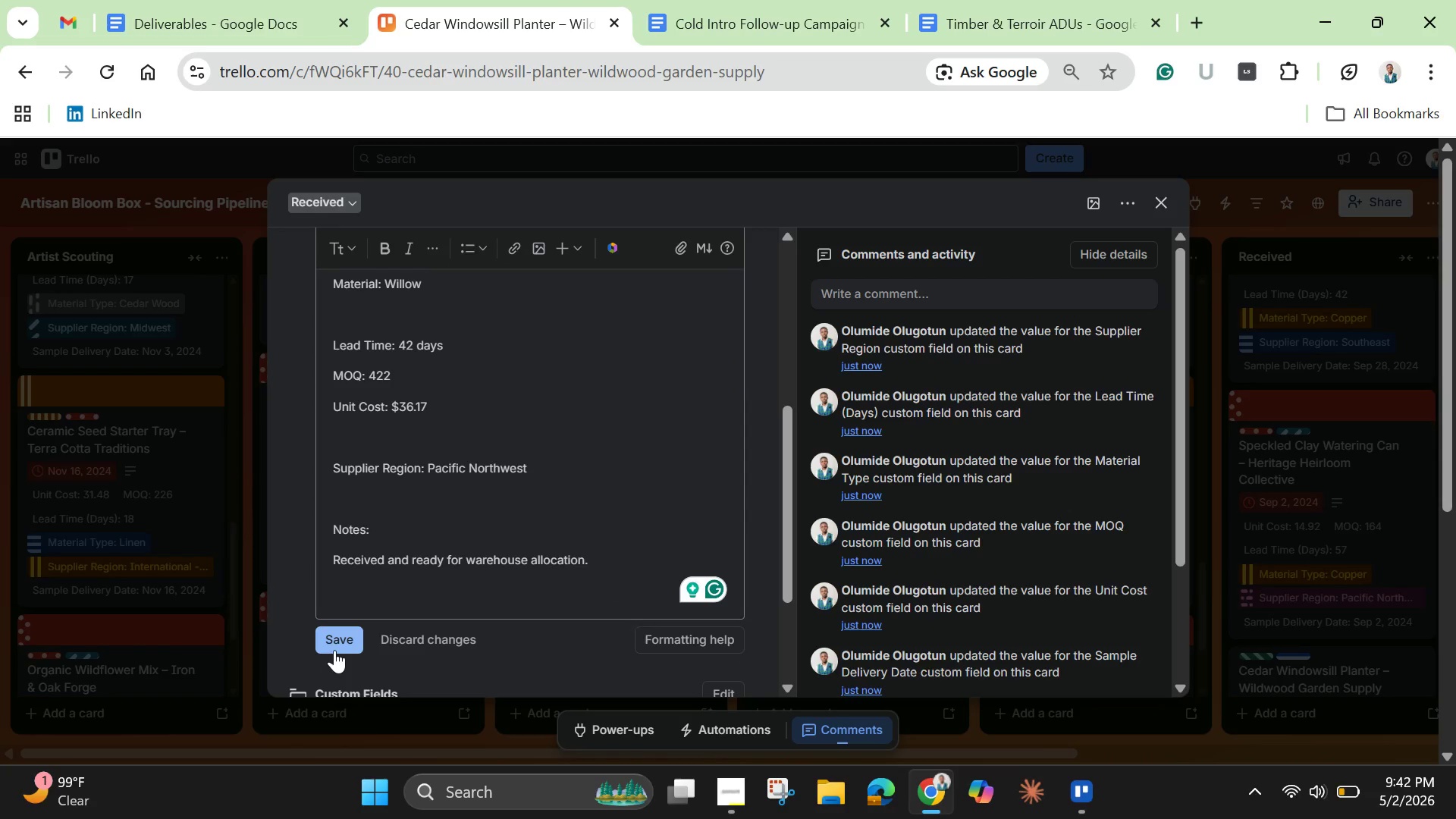 
left_click([334, 642])
 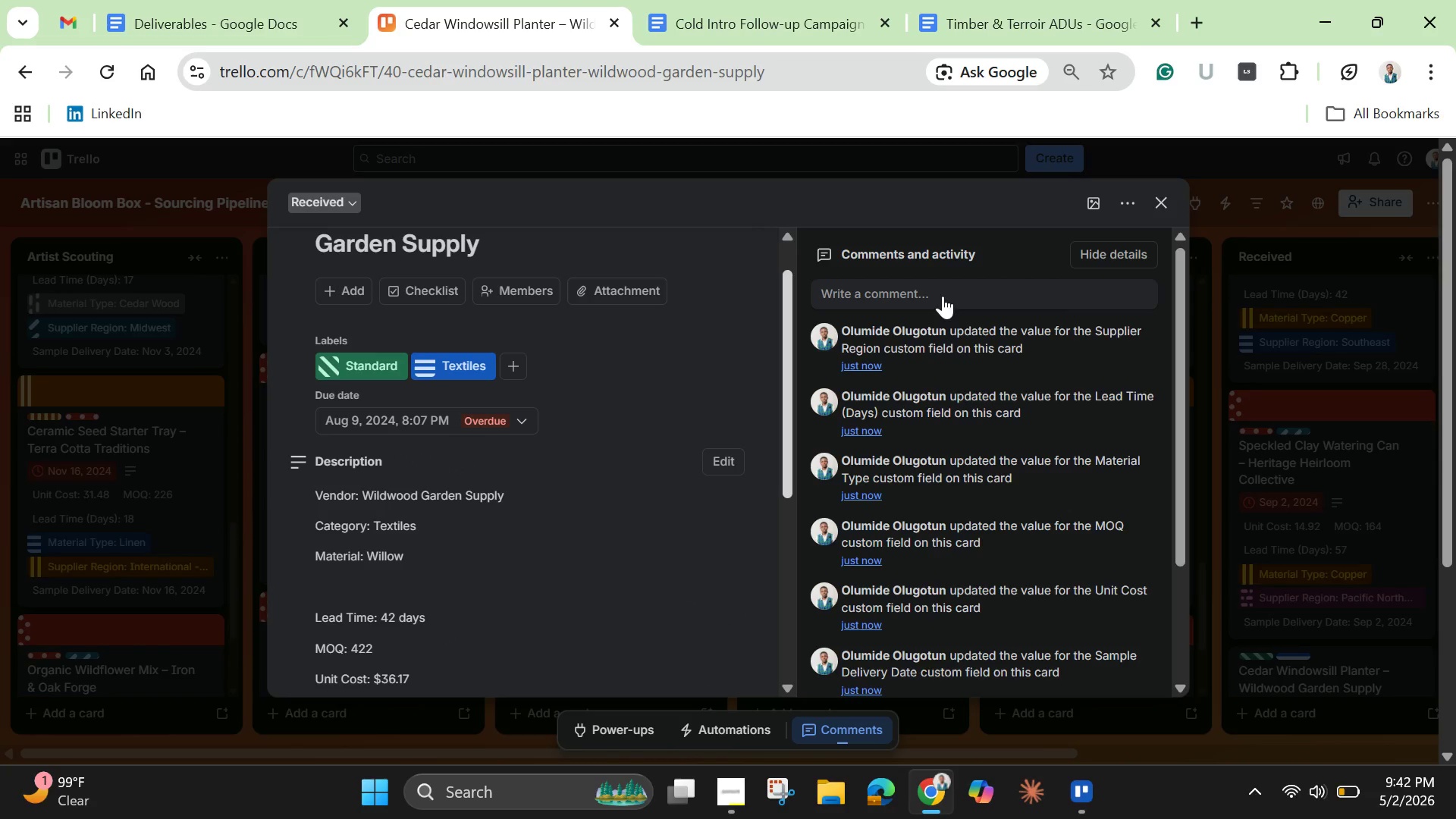 
left_click([1100, 198])
 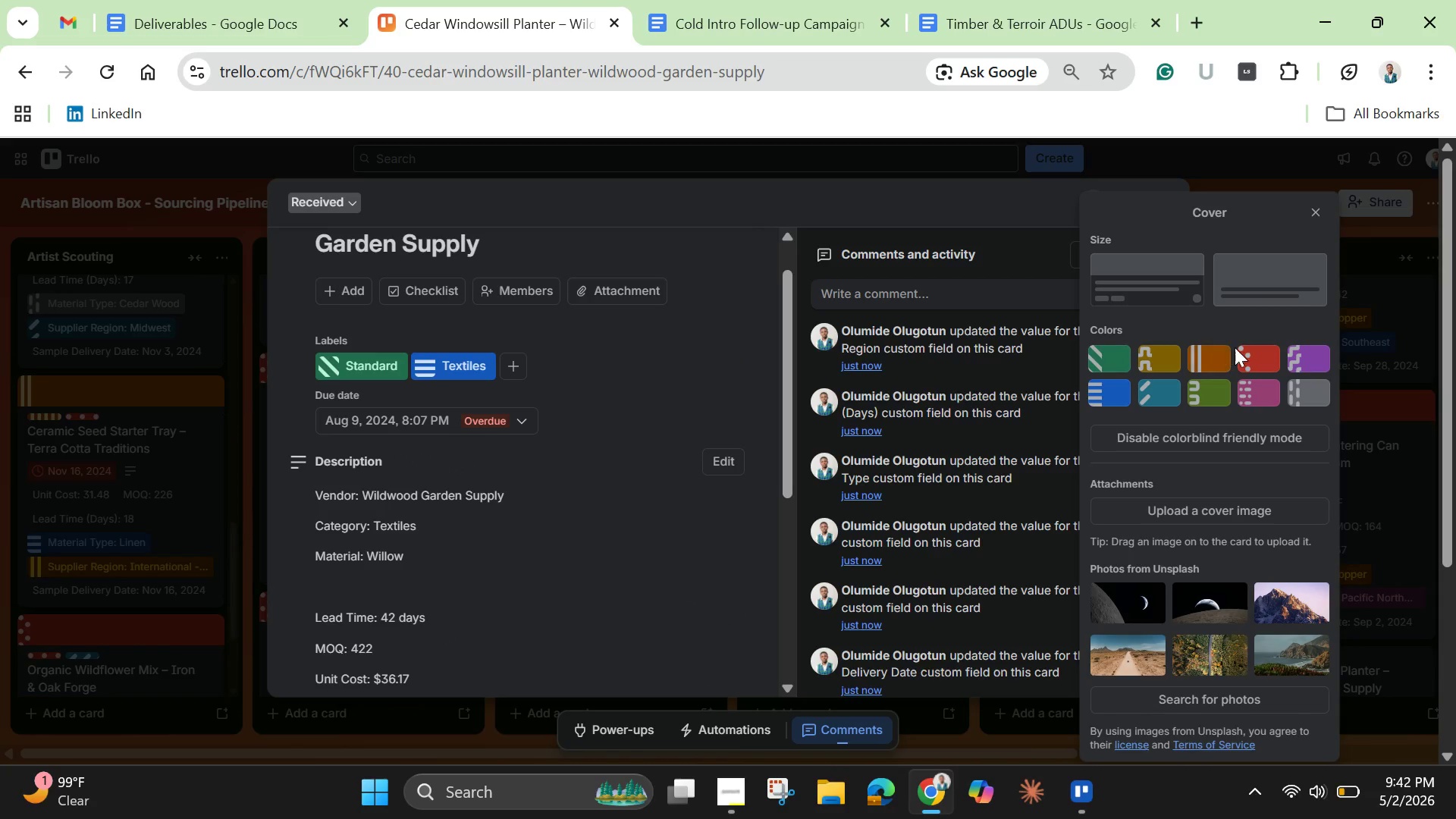 
left_click([1252, 354])
 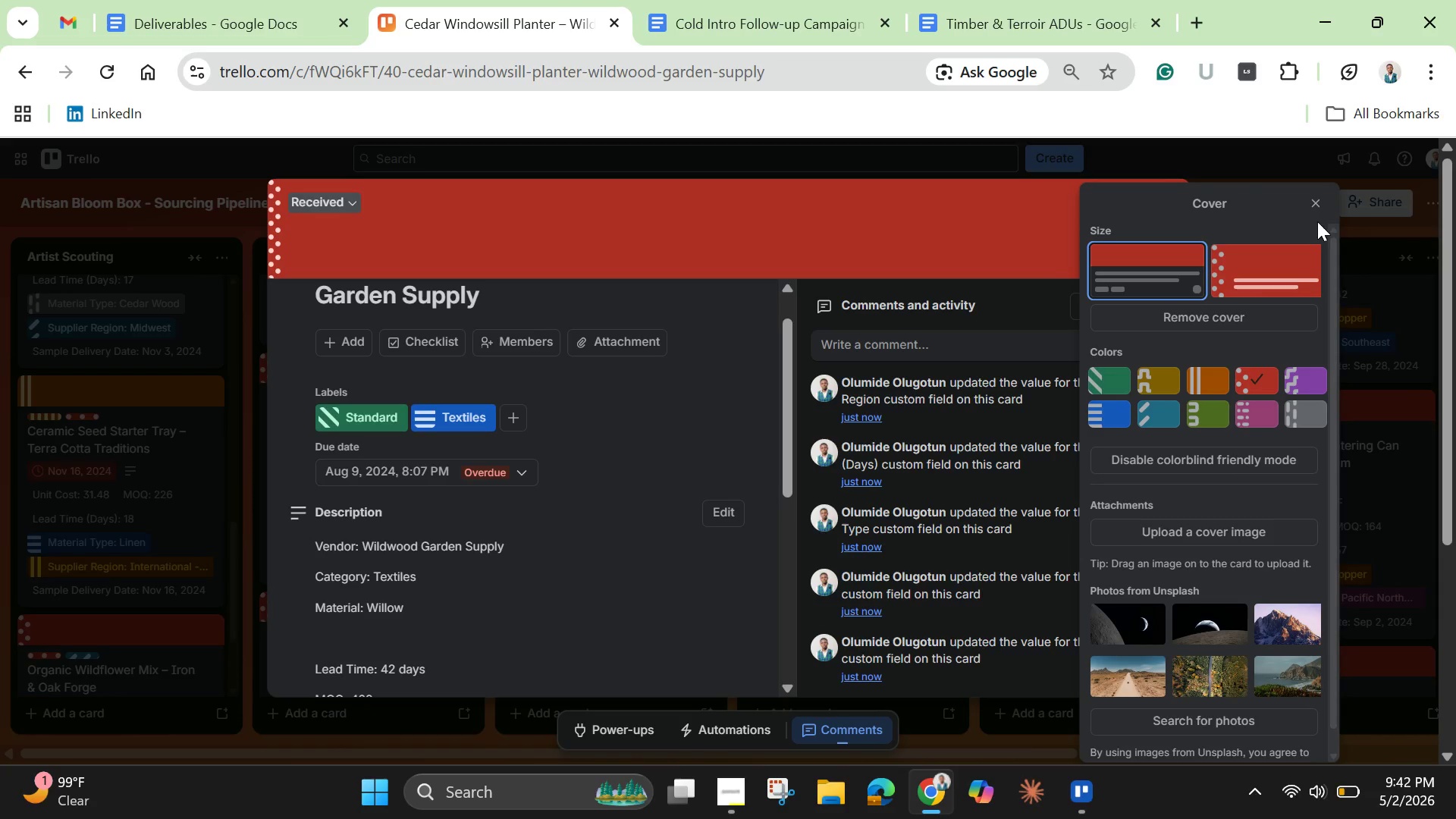 